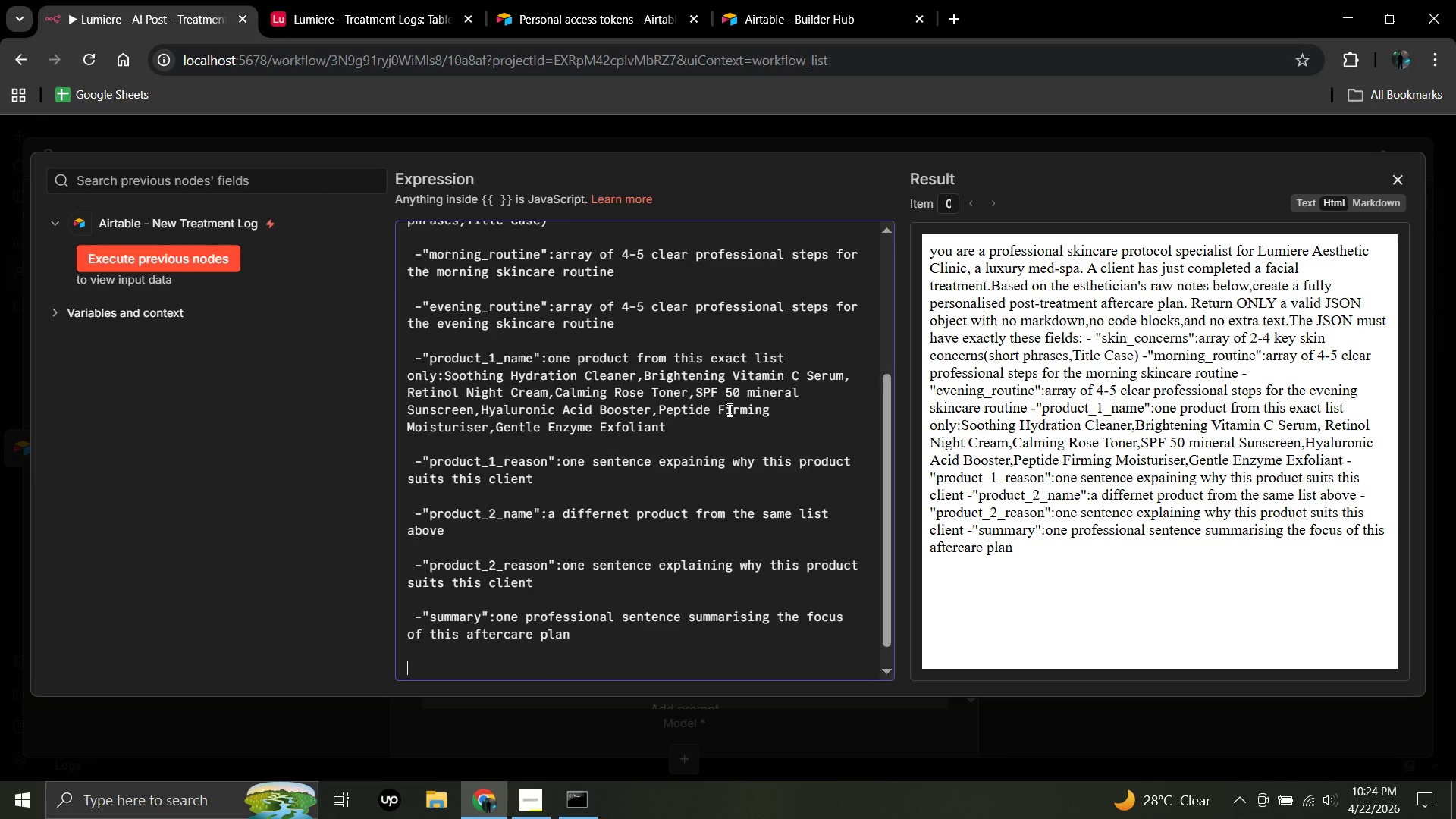 
type(Client Name:{{$json['Client n)
key(Backspace)
type(Name)
 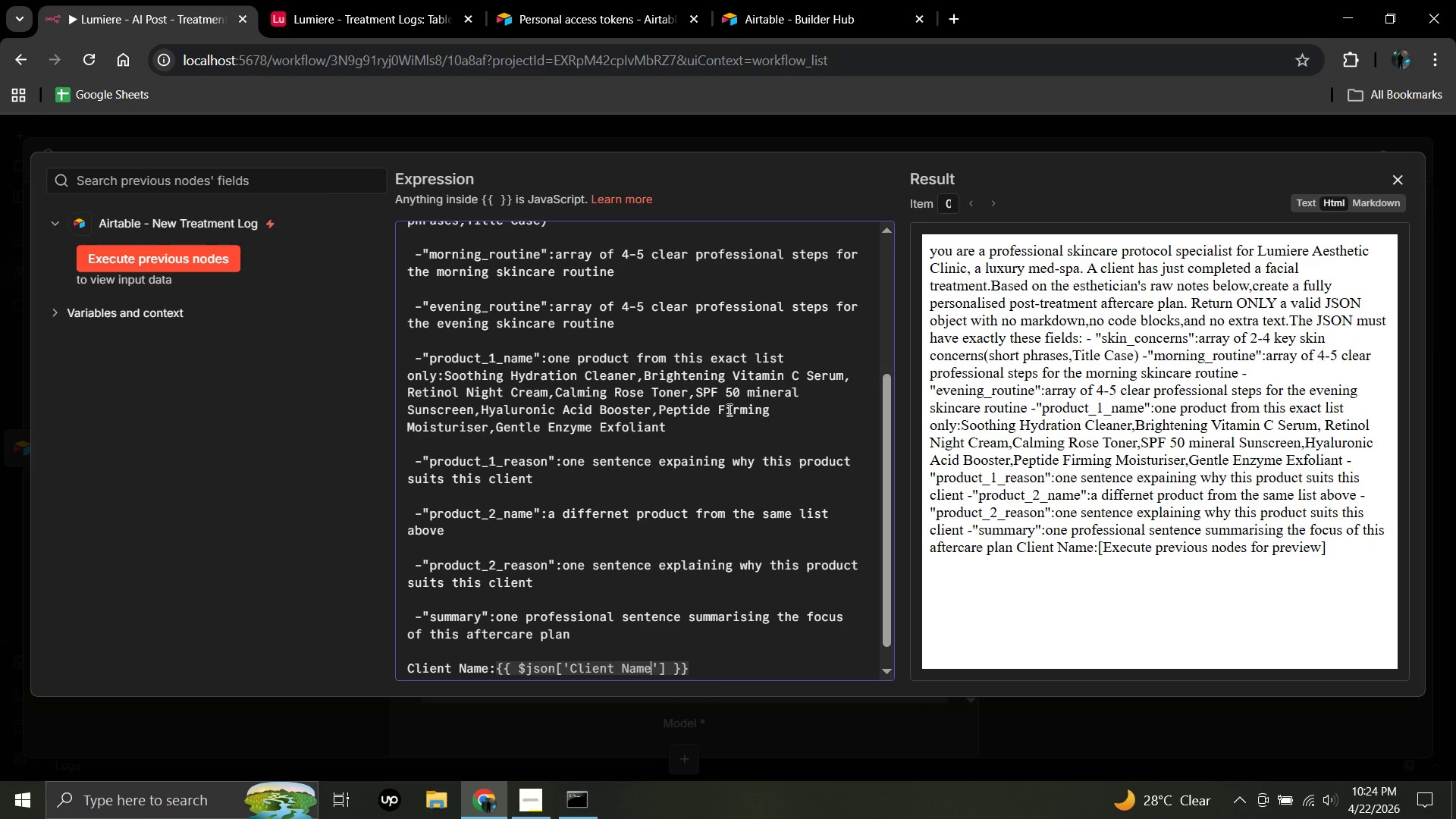 
wait(5.53)
 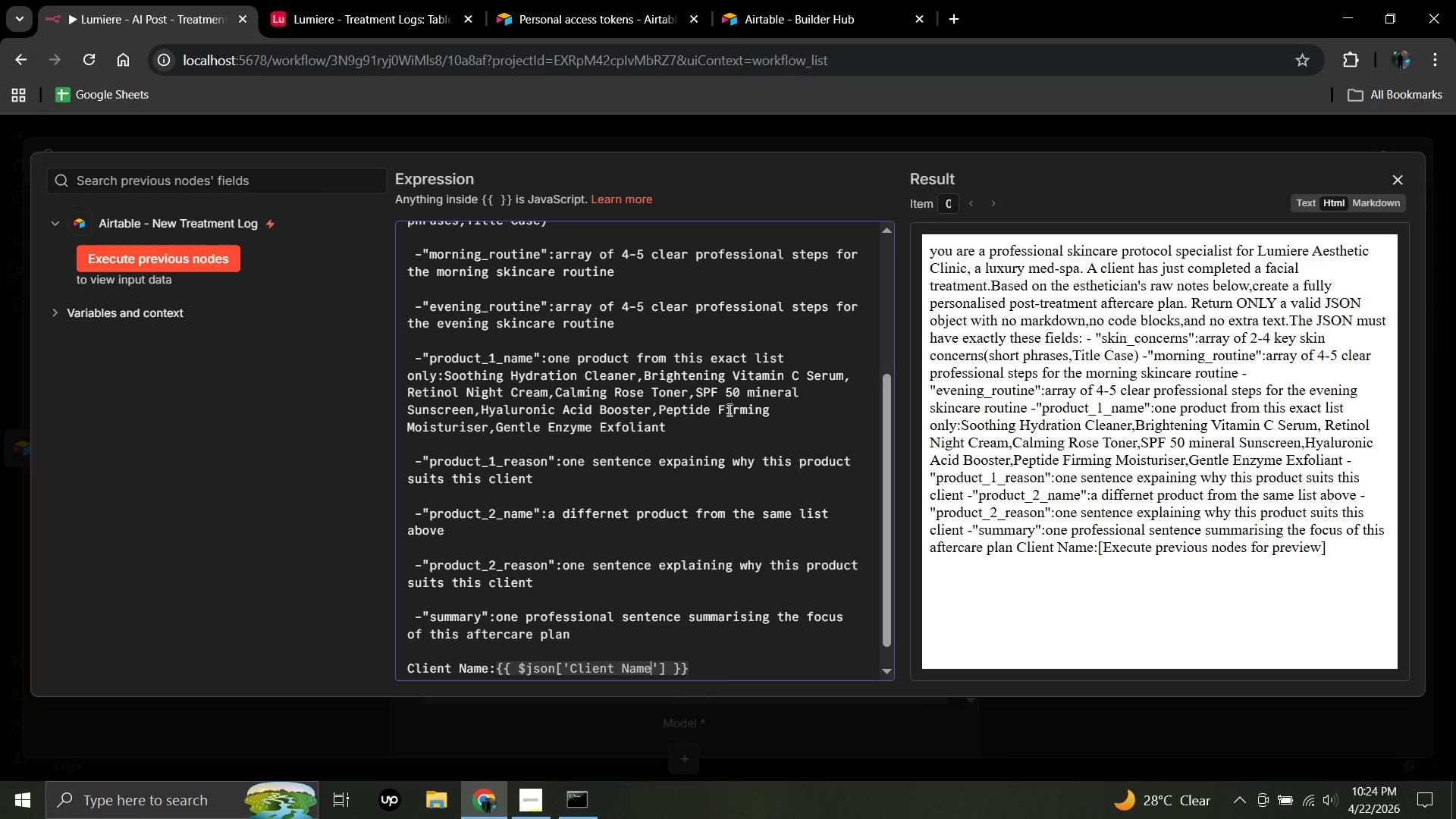 
left_click([698, 667])
 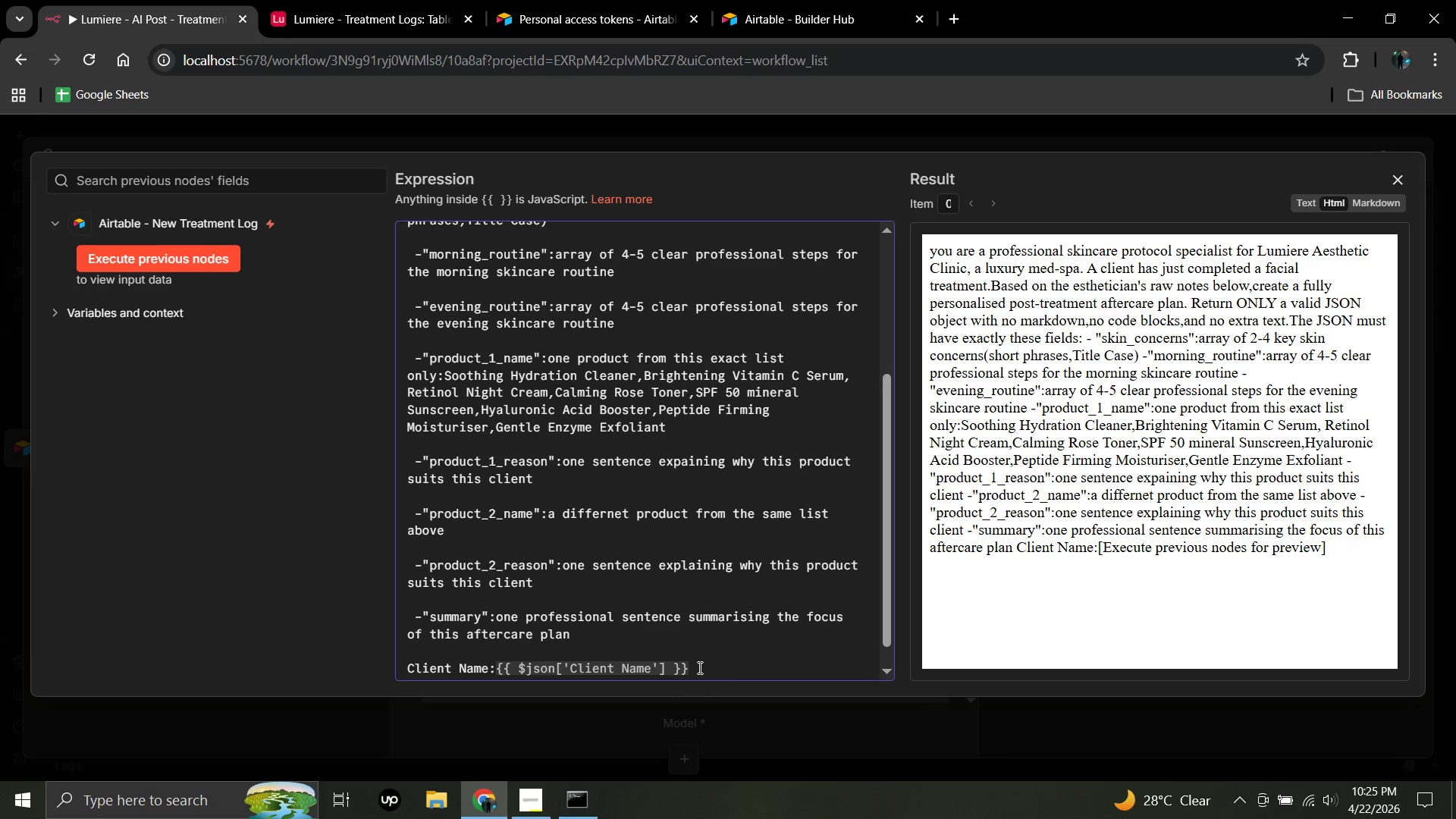 
key(Enter)
 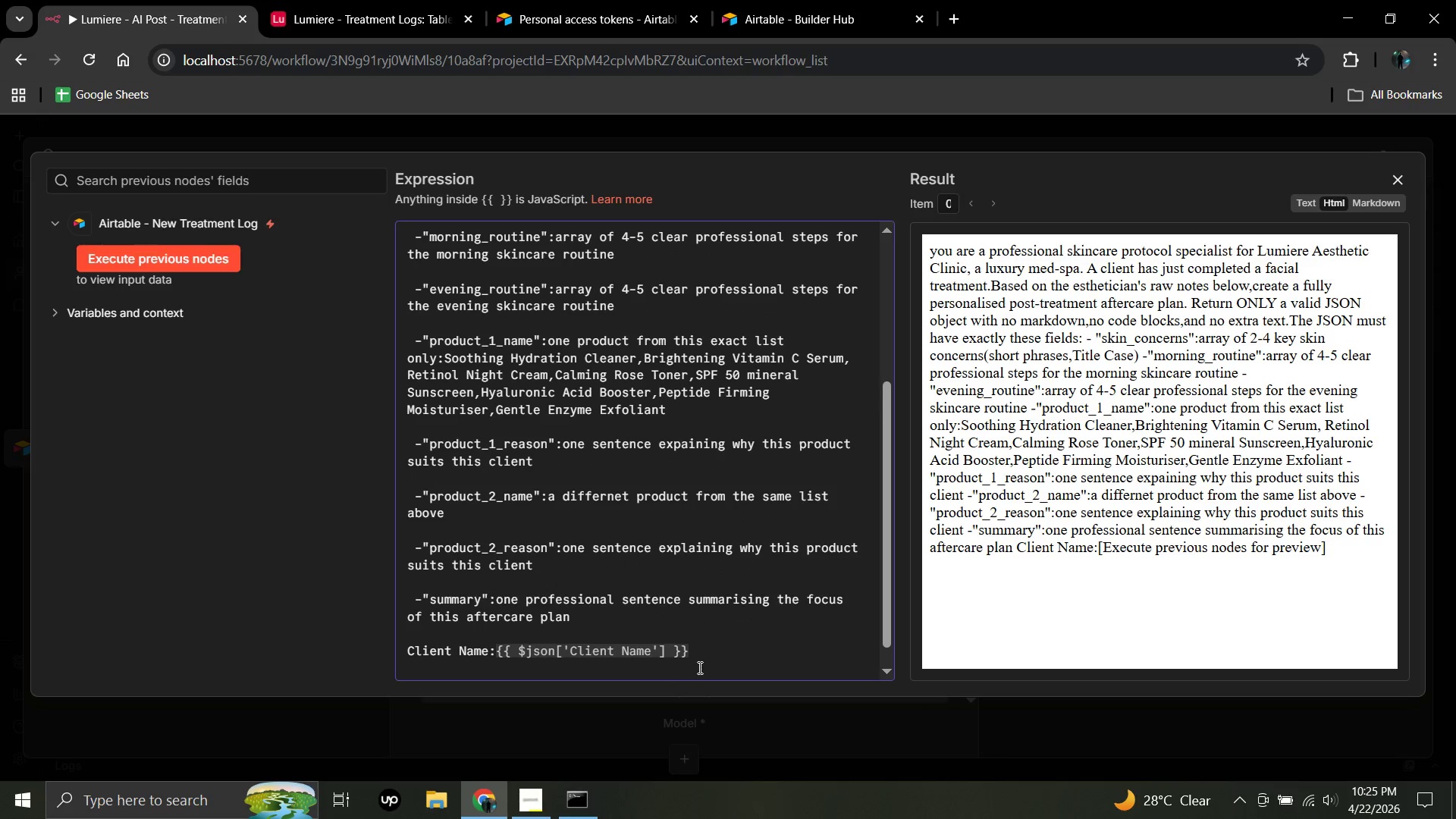 
type(Esthe)
 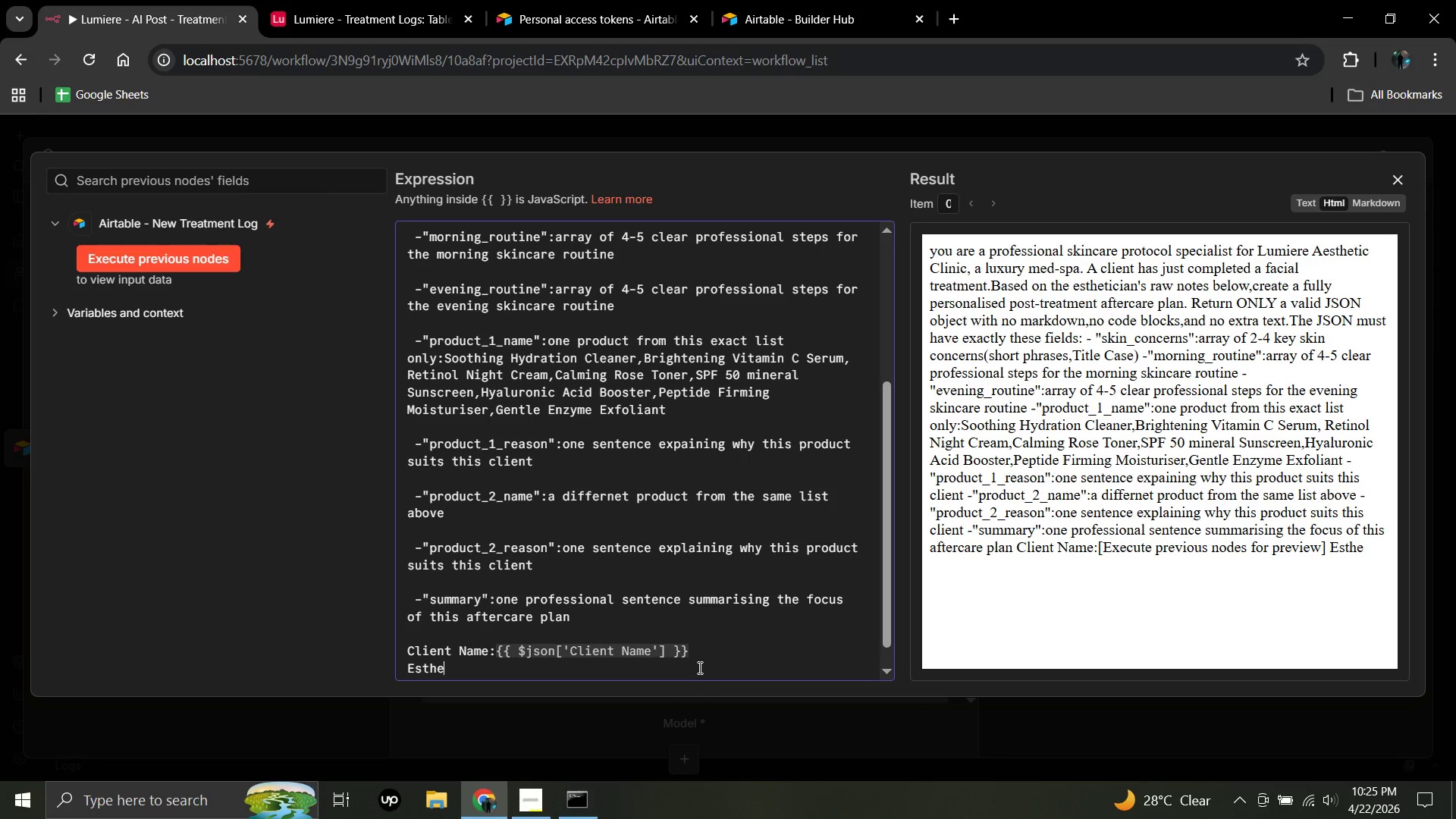 
wait(6.11)
 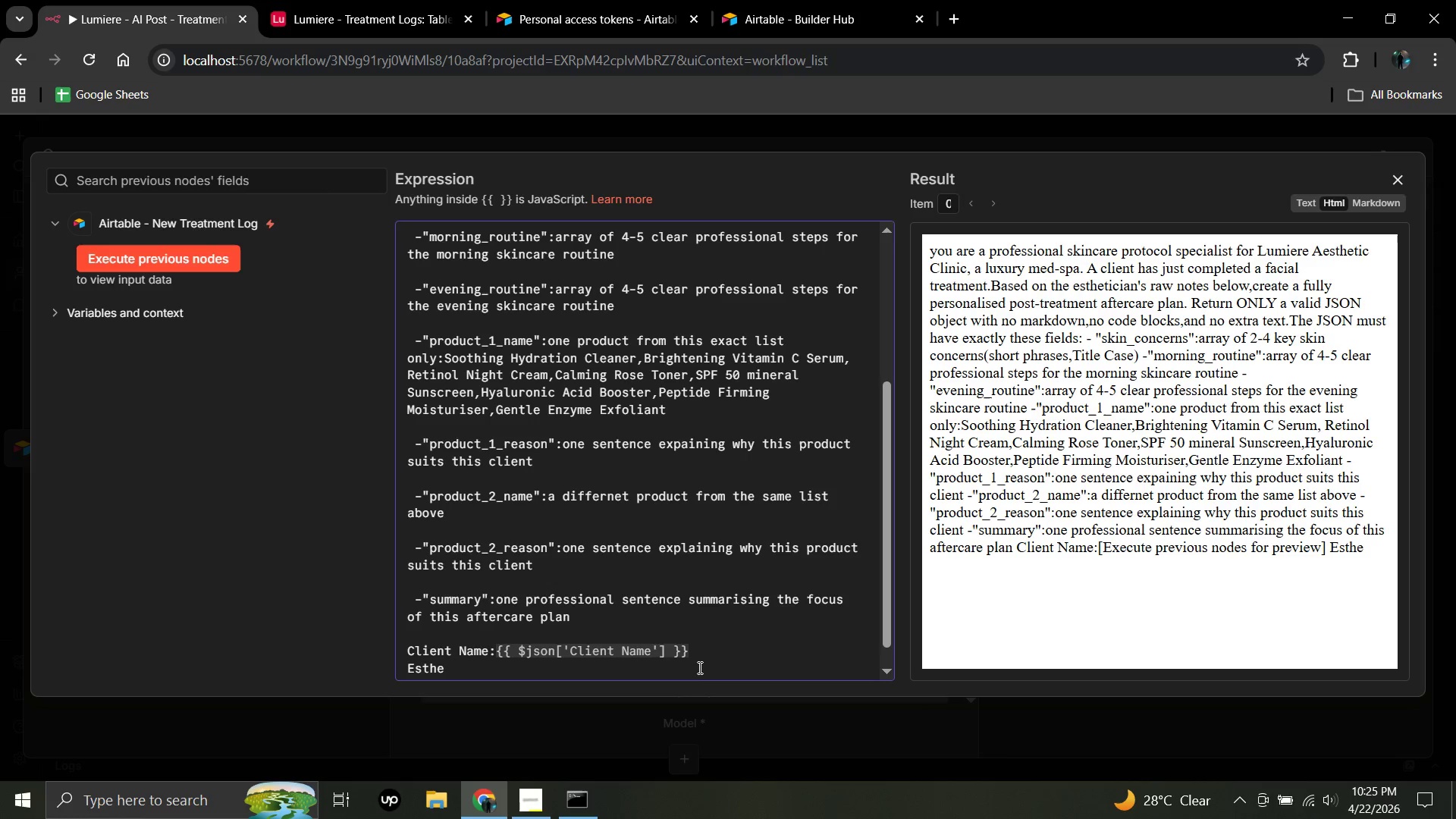 
type(tician Notes:{{$json)
 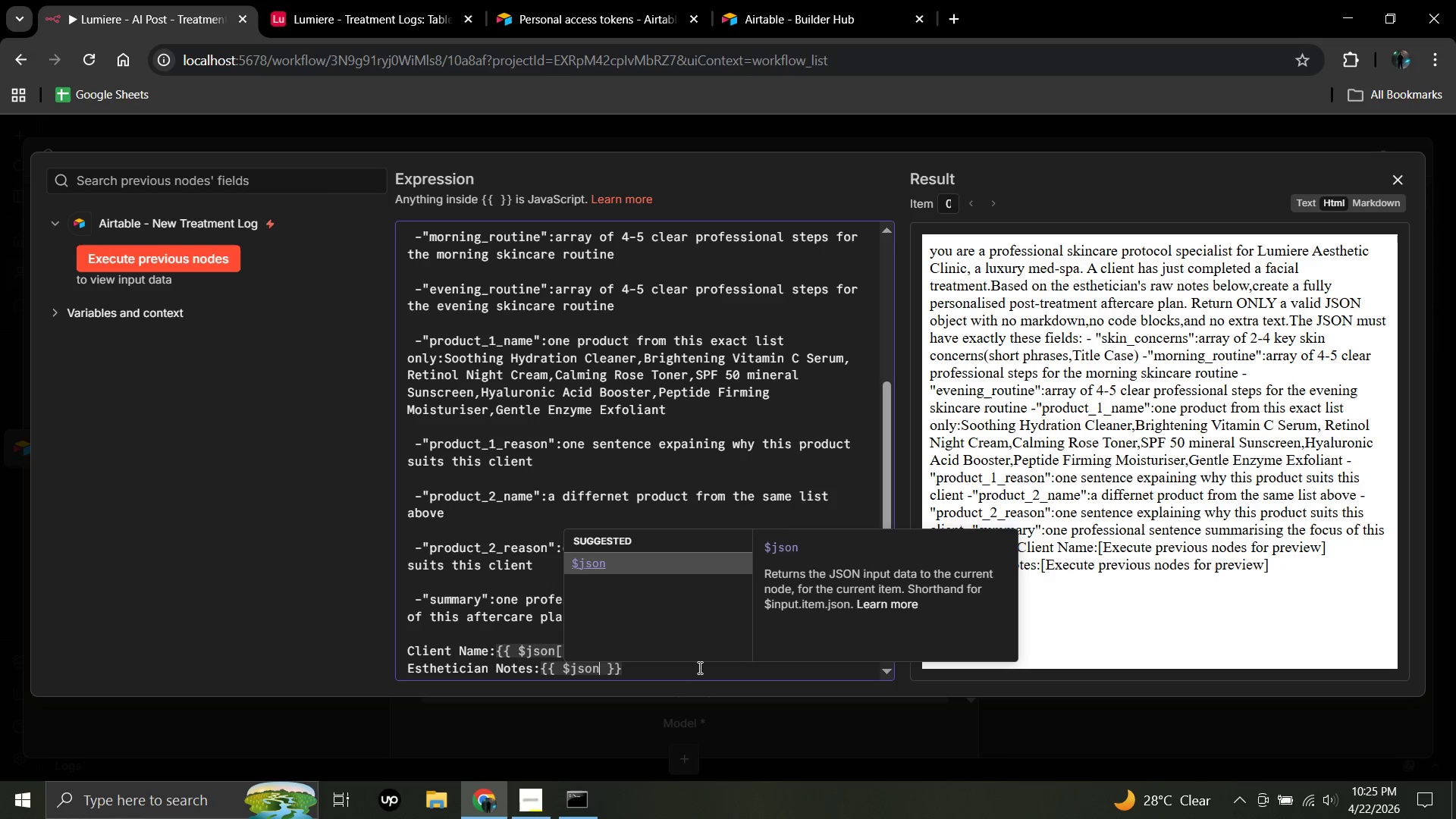 
key(BracketLeft)
 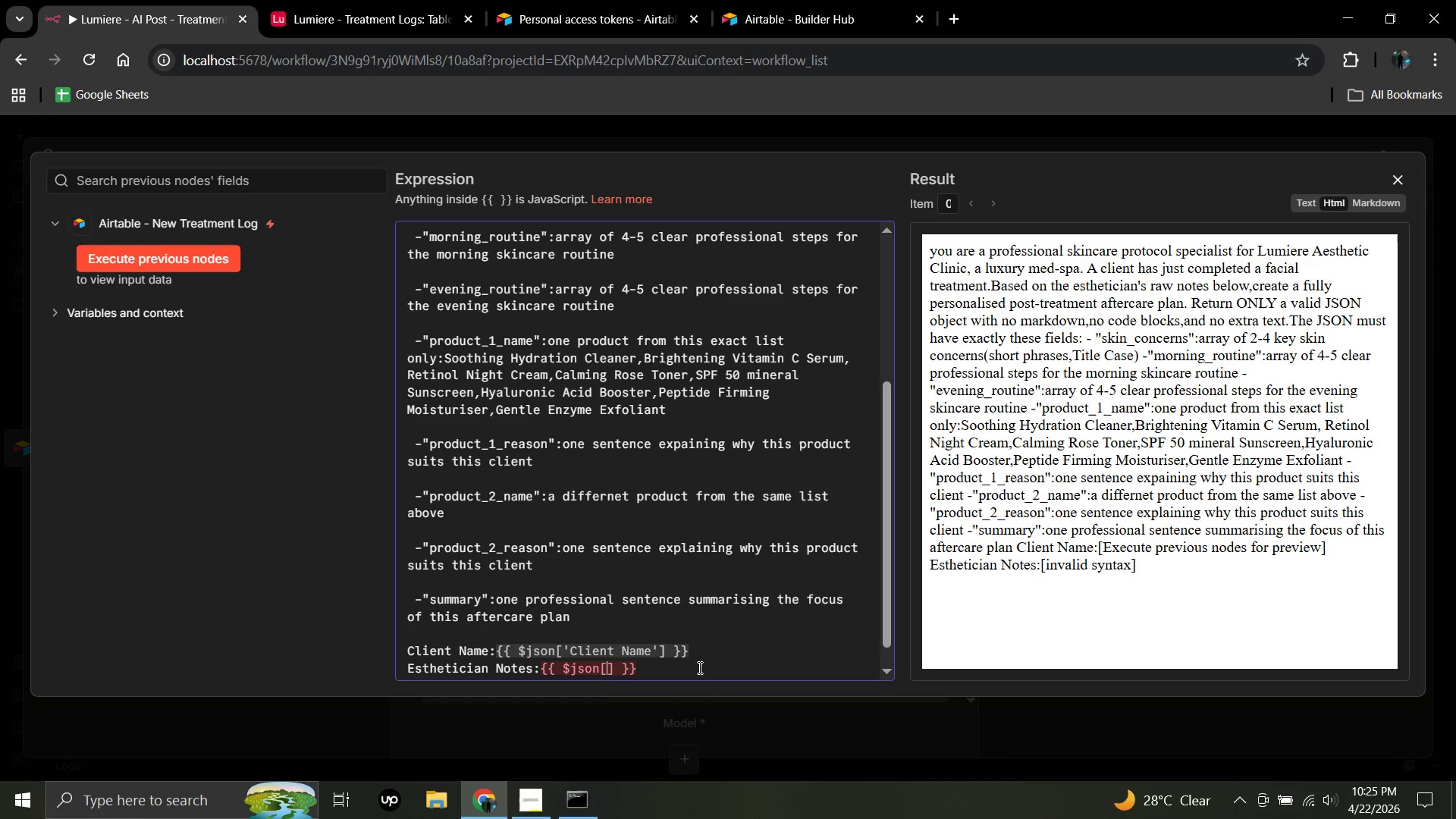 
key(Quote)
 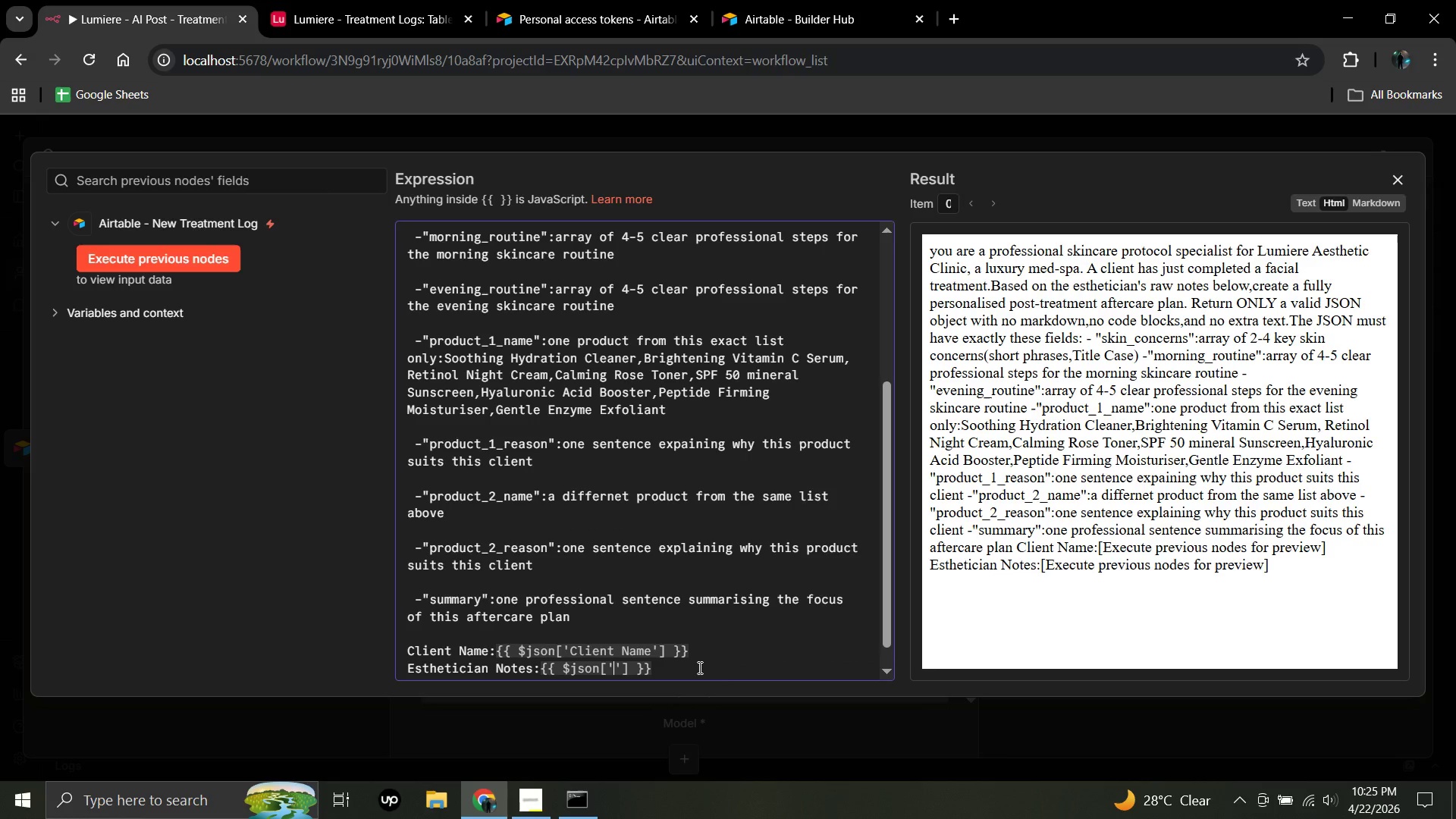 
type(Esthetician Notes)
 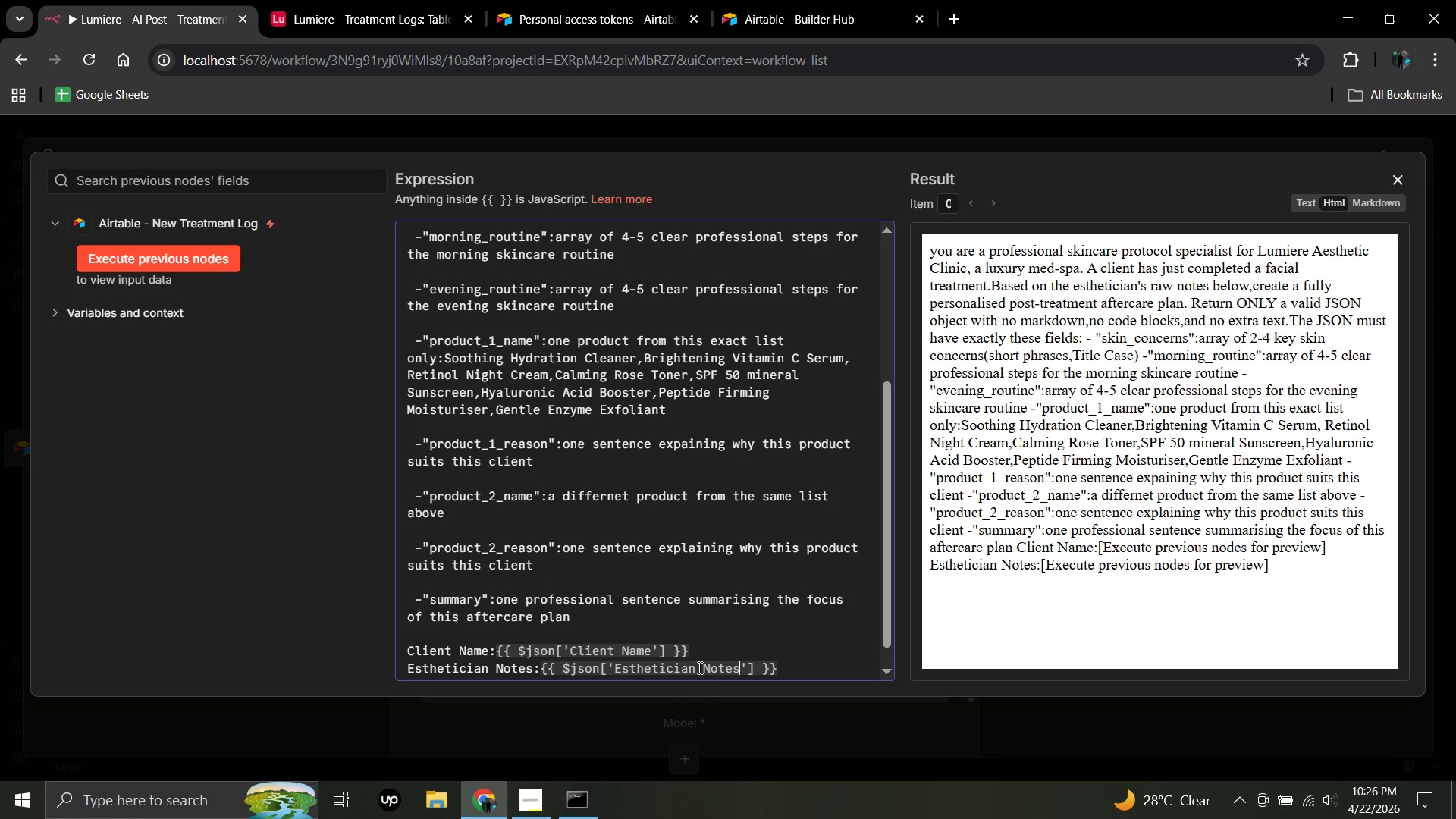 
wait(22.72)
 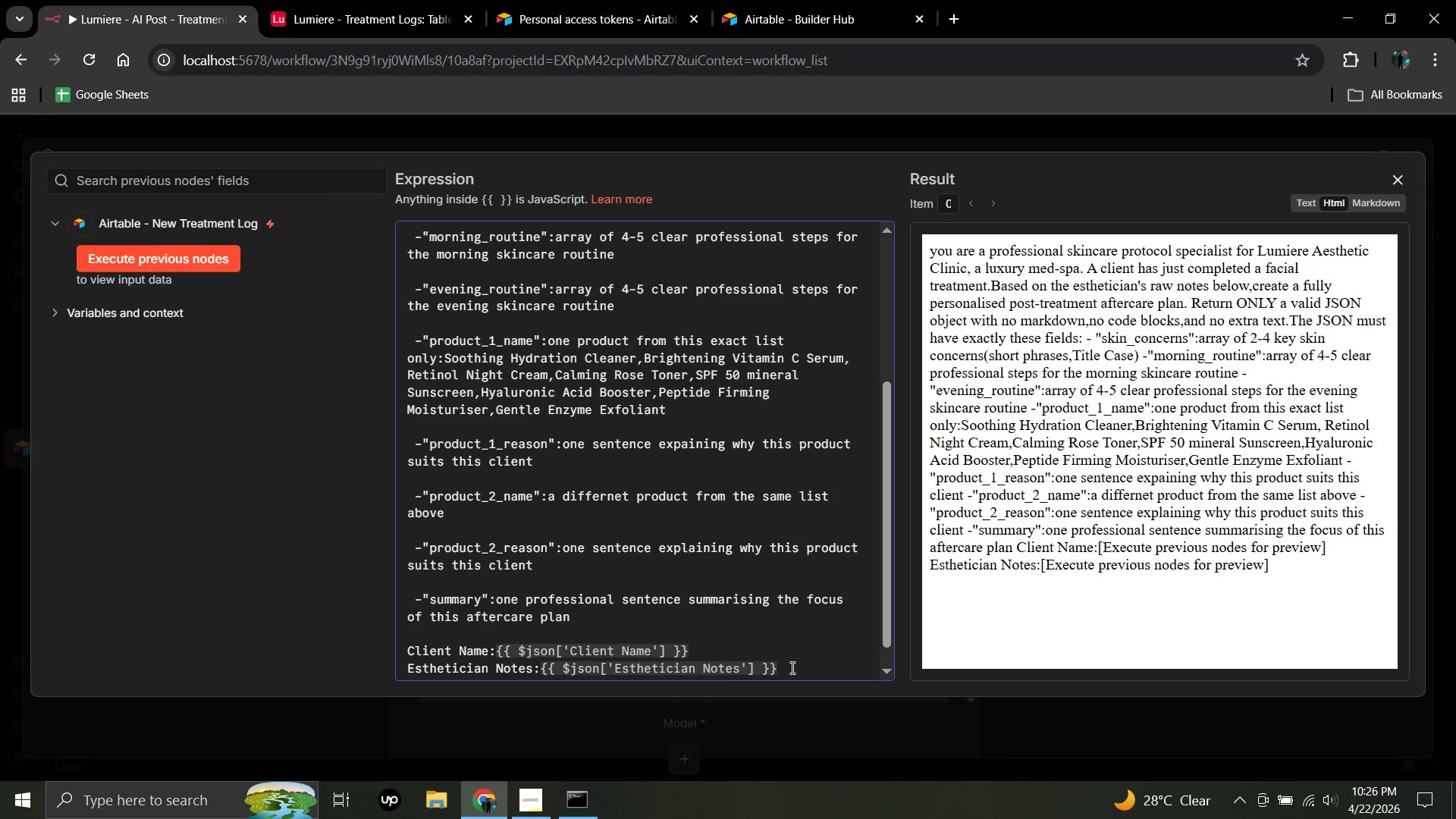 
left_click([779, 668])
 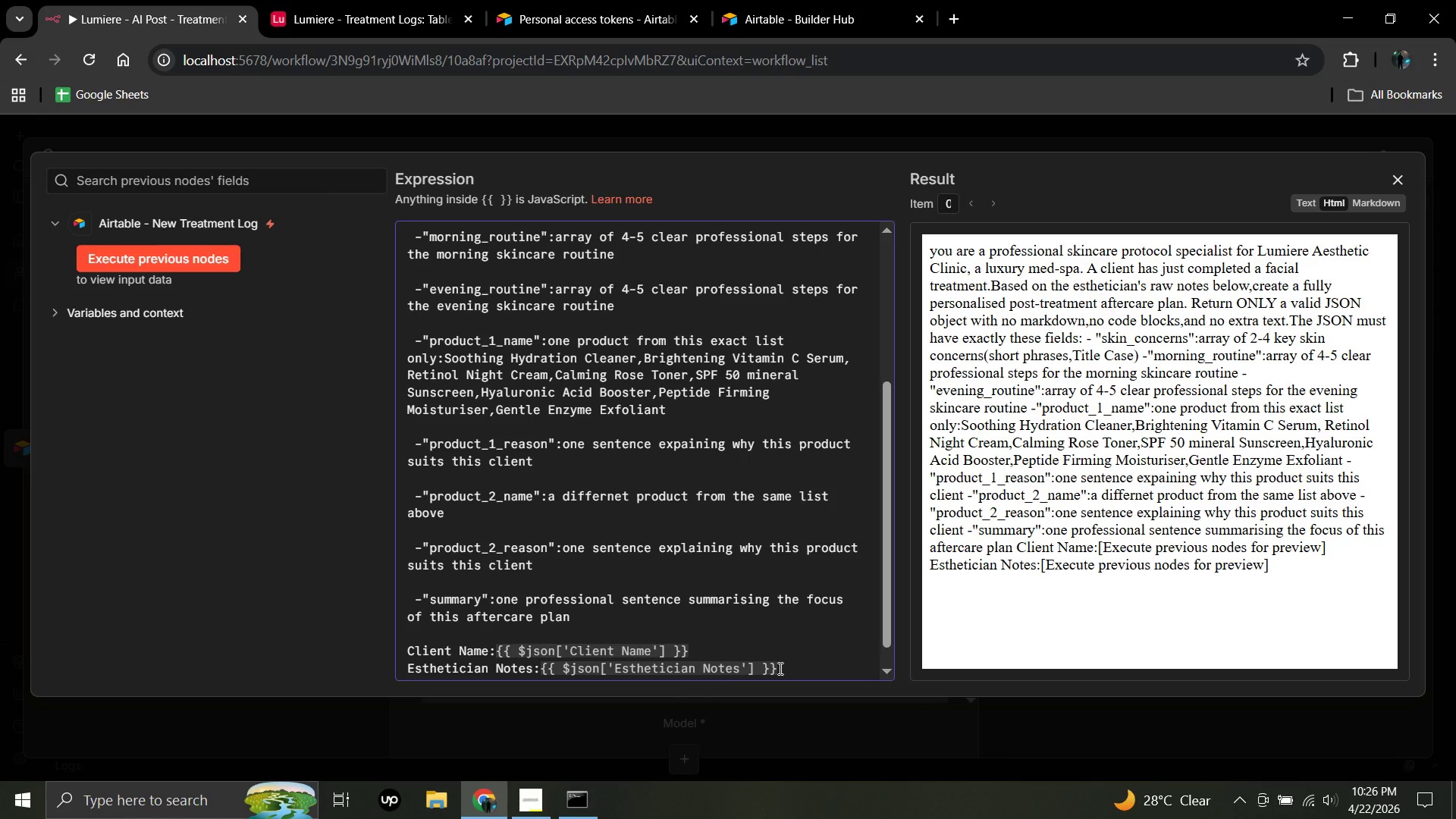 
key(Enter)
 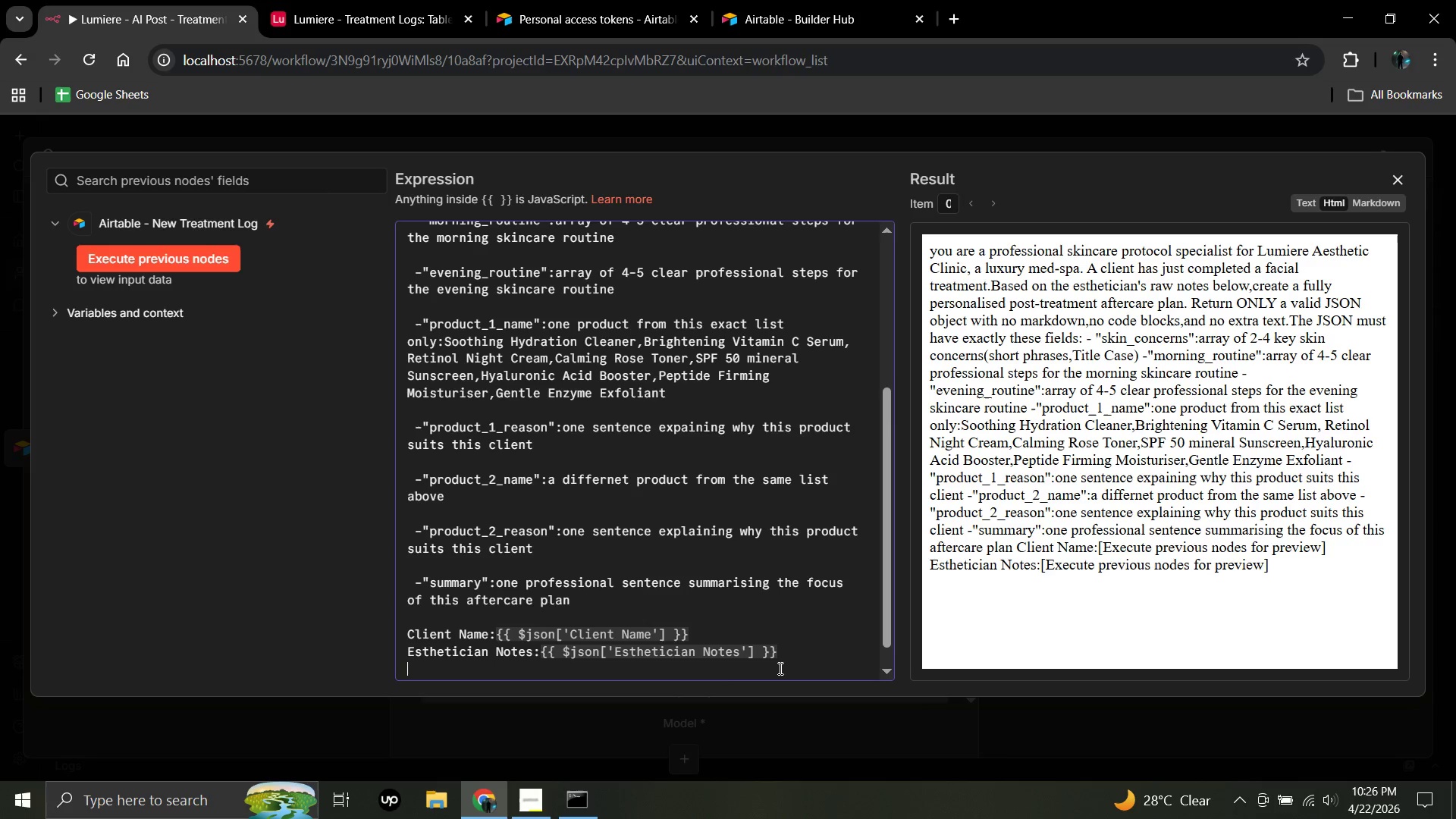 
key(Enter)
 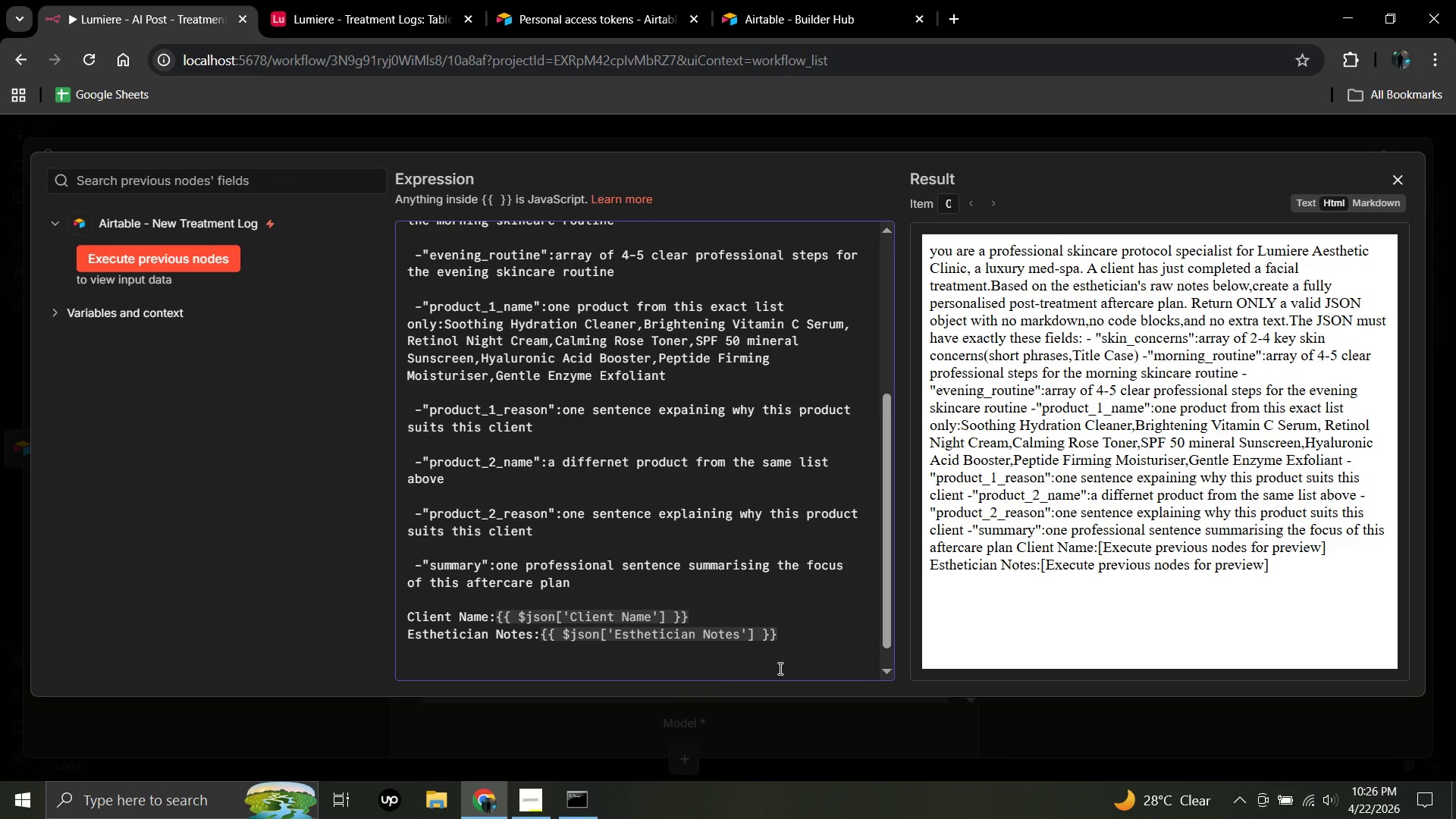 
type(Return only the JSON object )
key(Backspace)
type(.Nothing else.)
 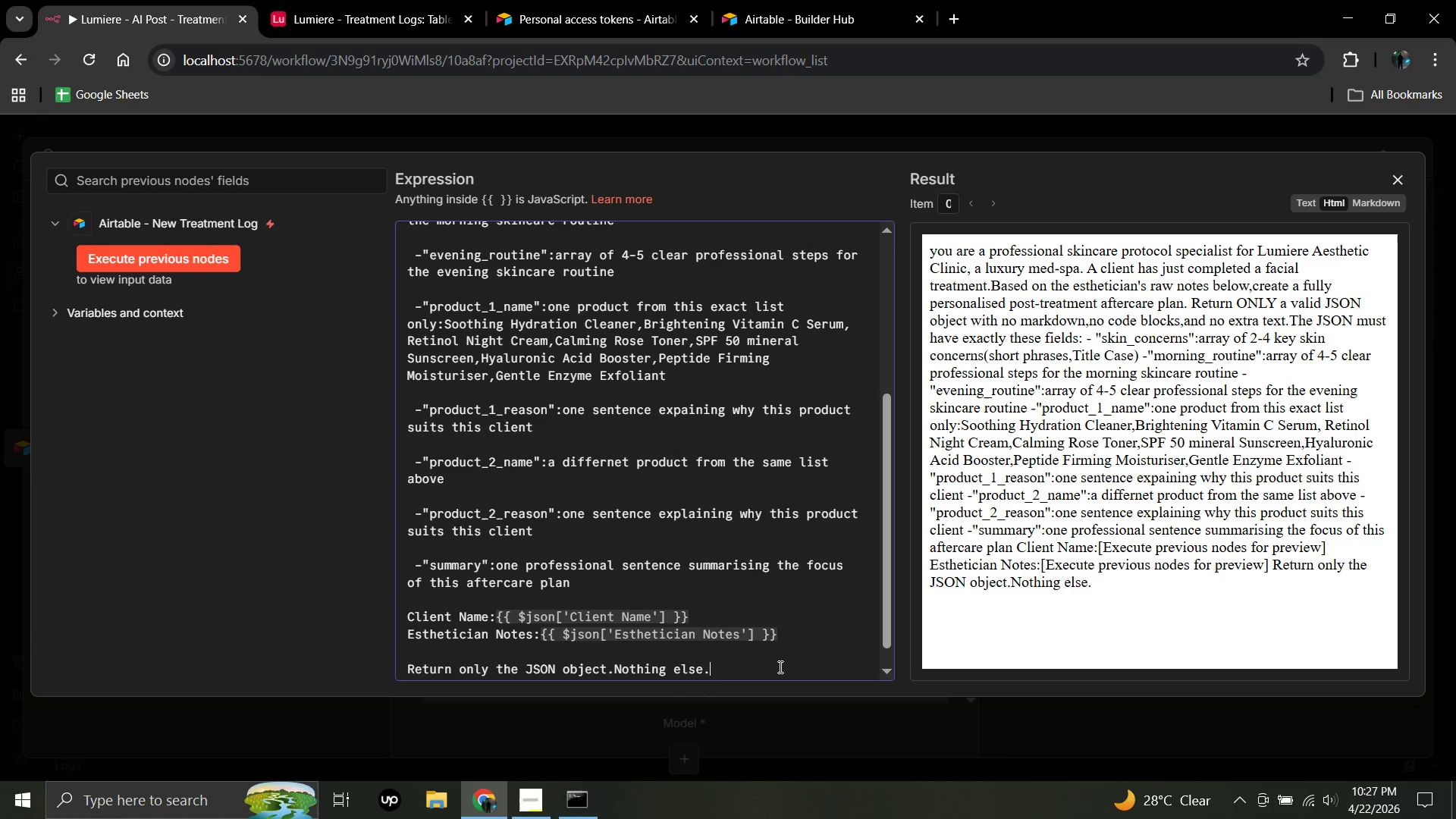 
wait(6.28)
 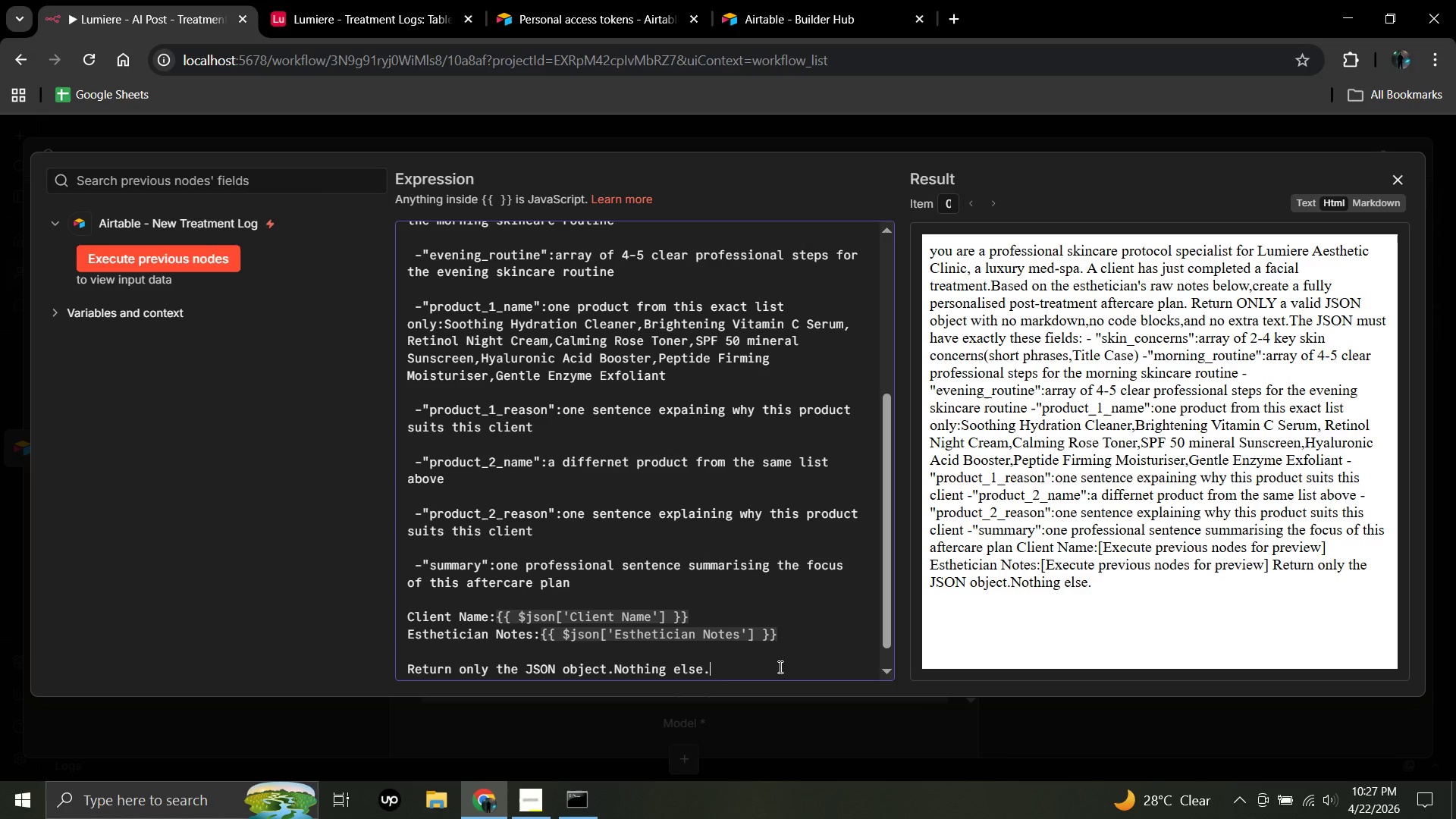 
left_click([1399, 174])
 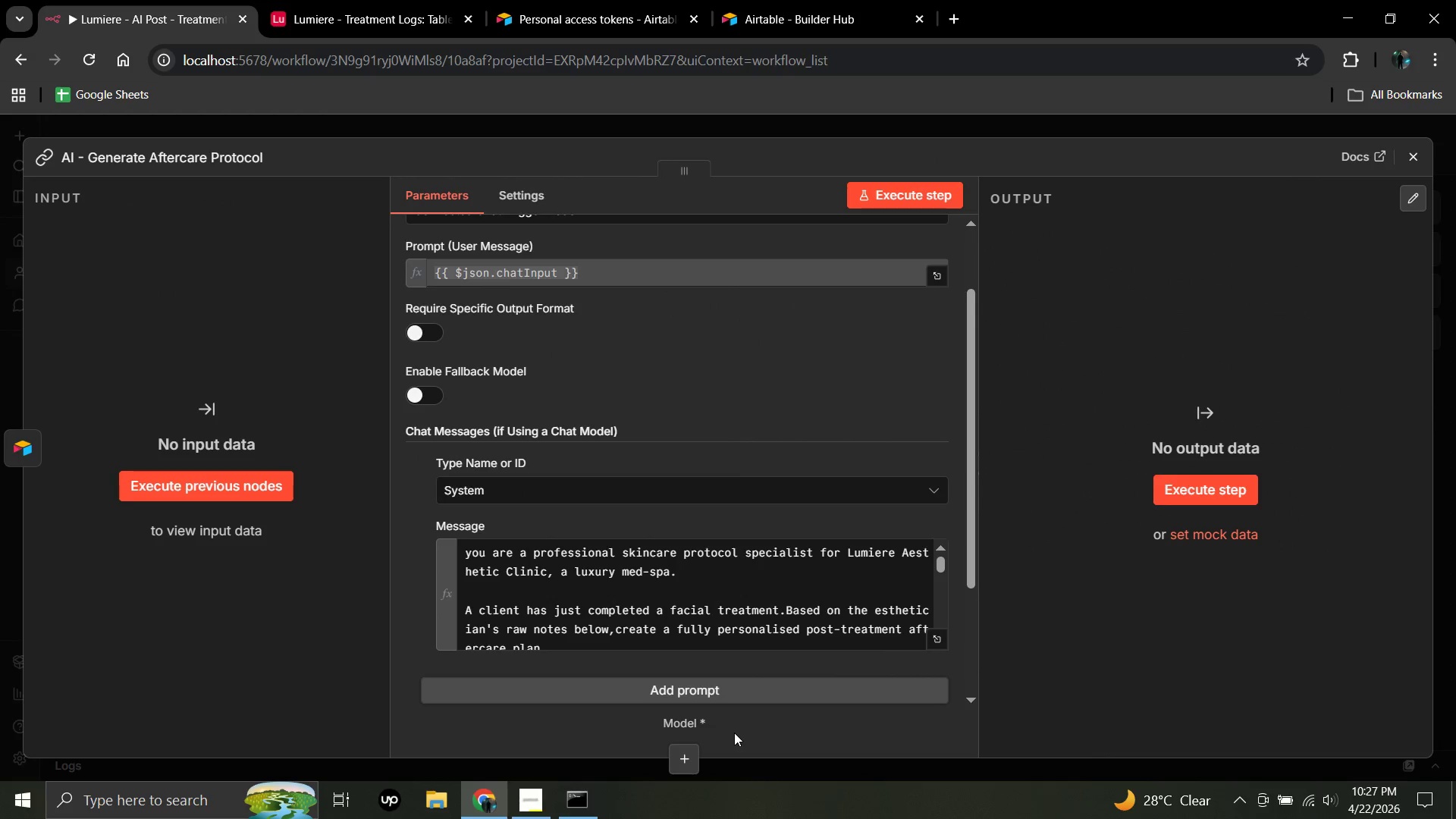 
left_click([692, 752])
 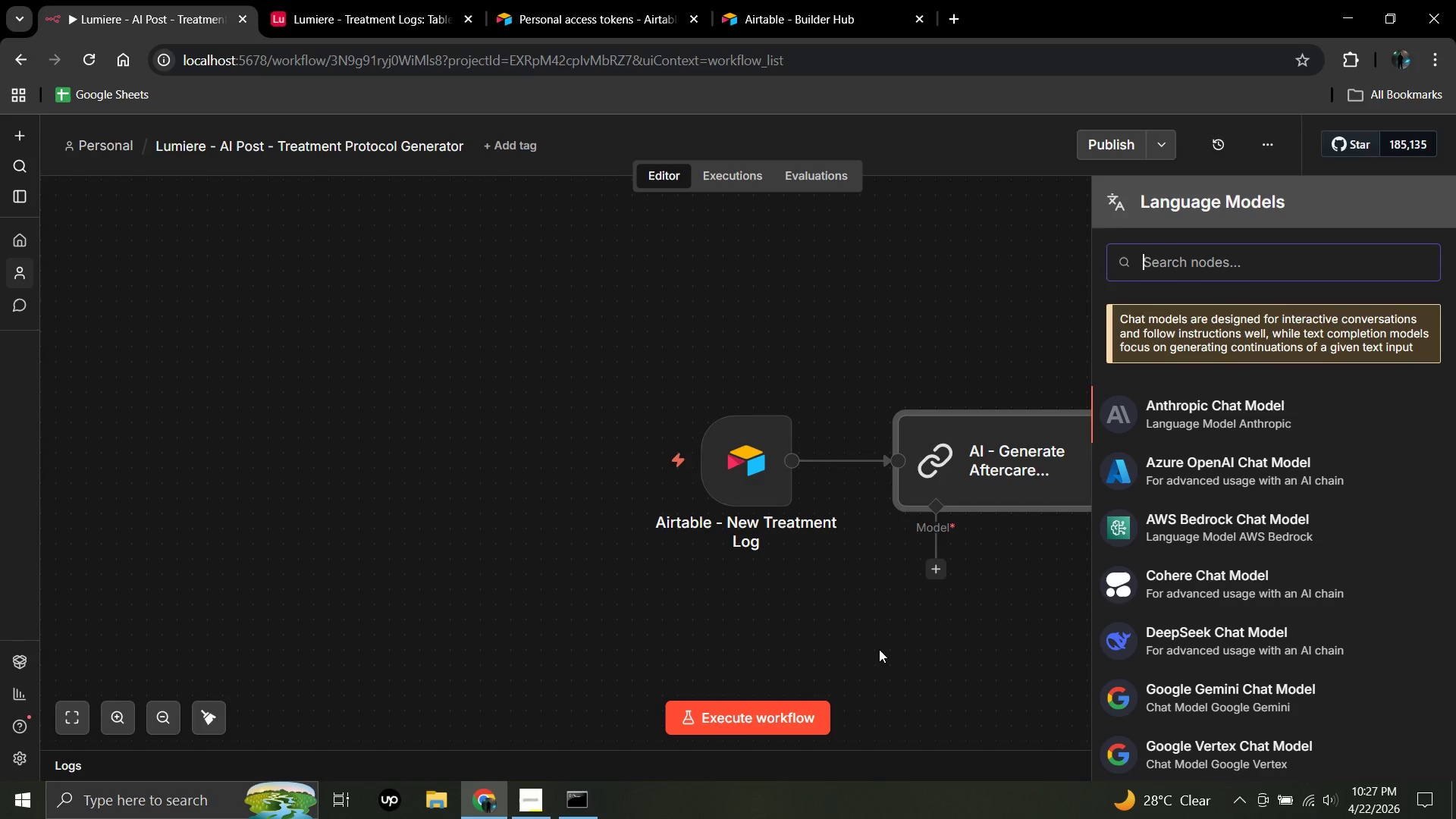 
wait(14.27)
 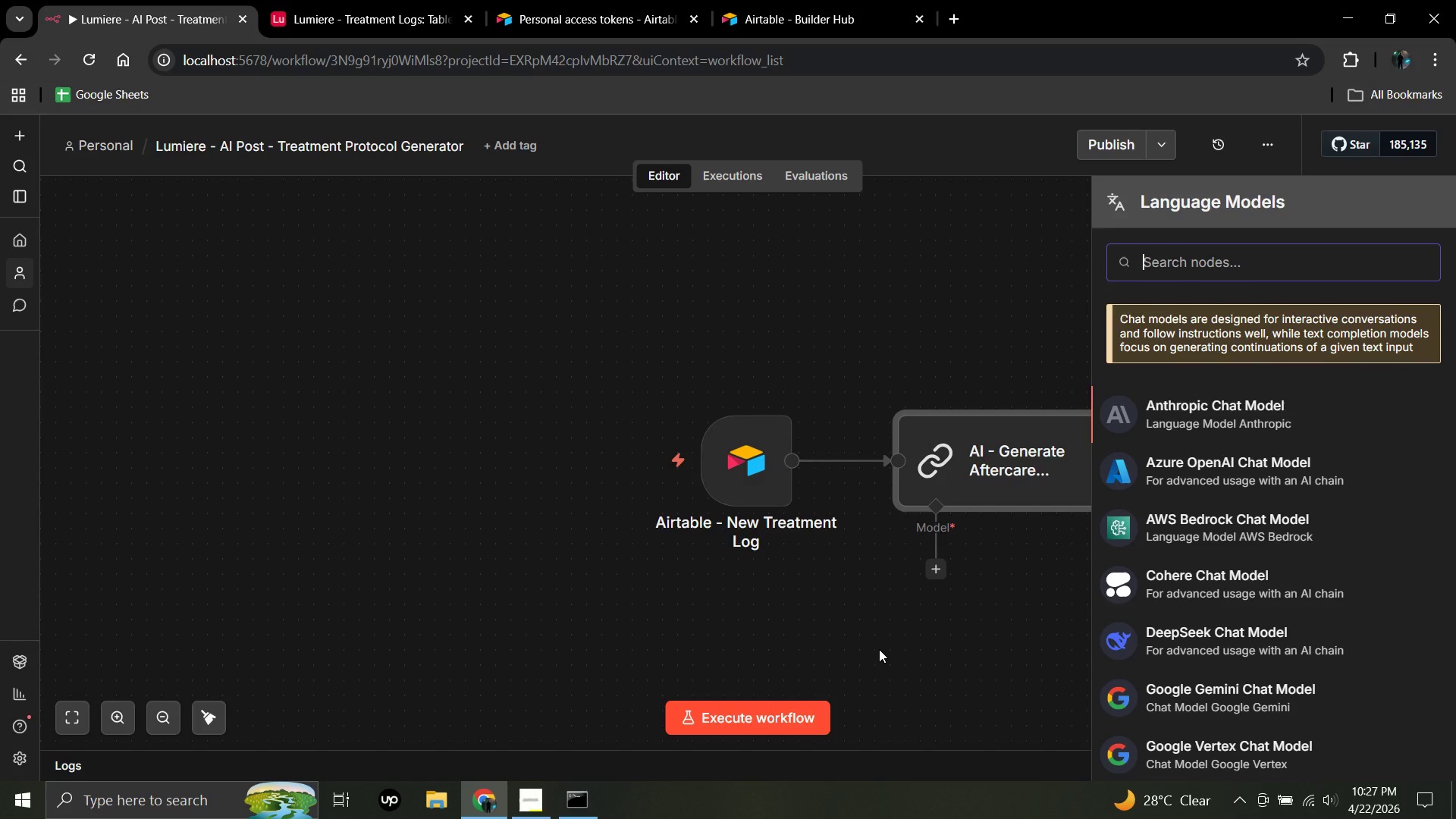 
type(gr)
 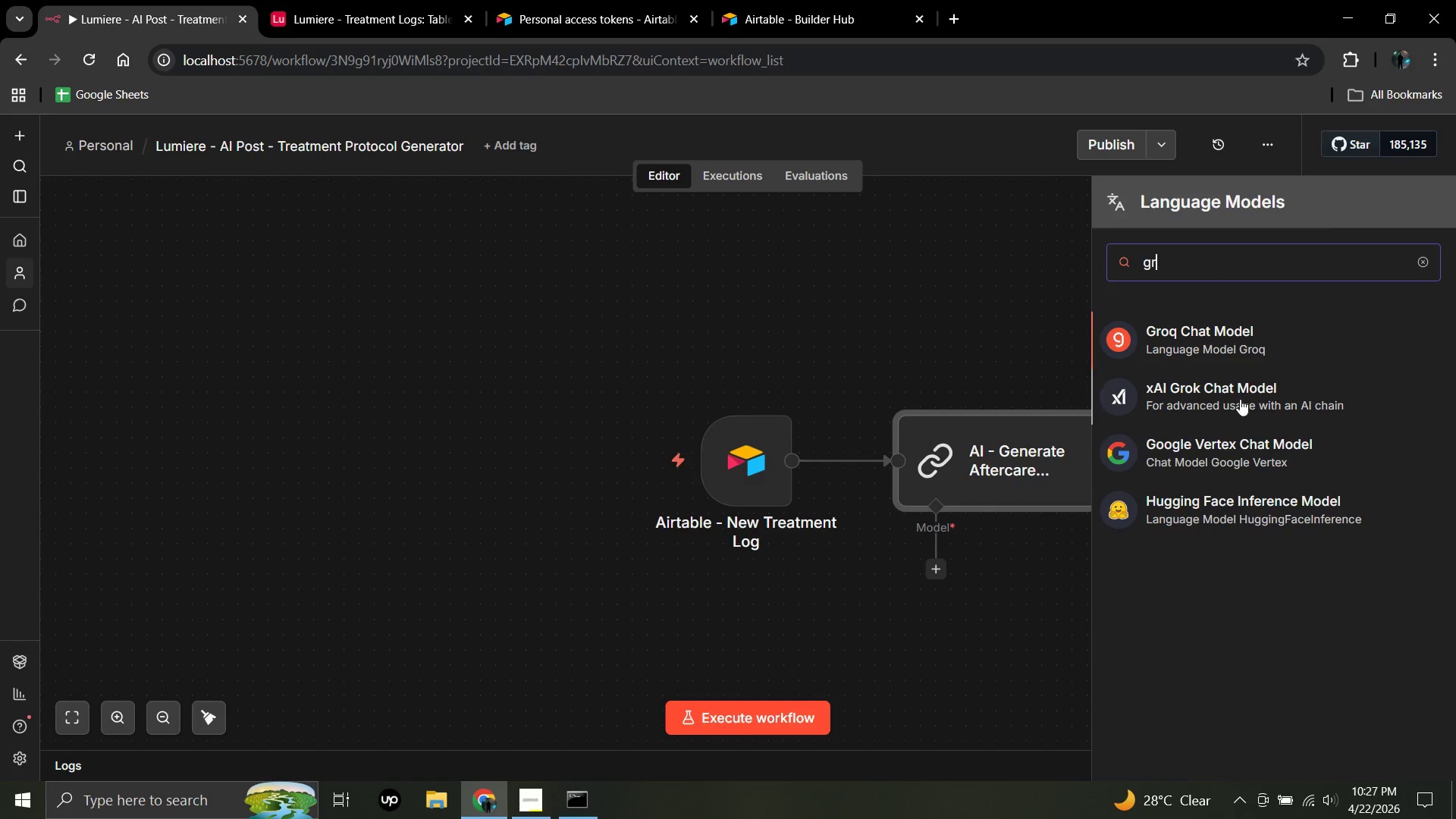 
left_click([1235, 321])
 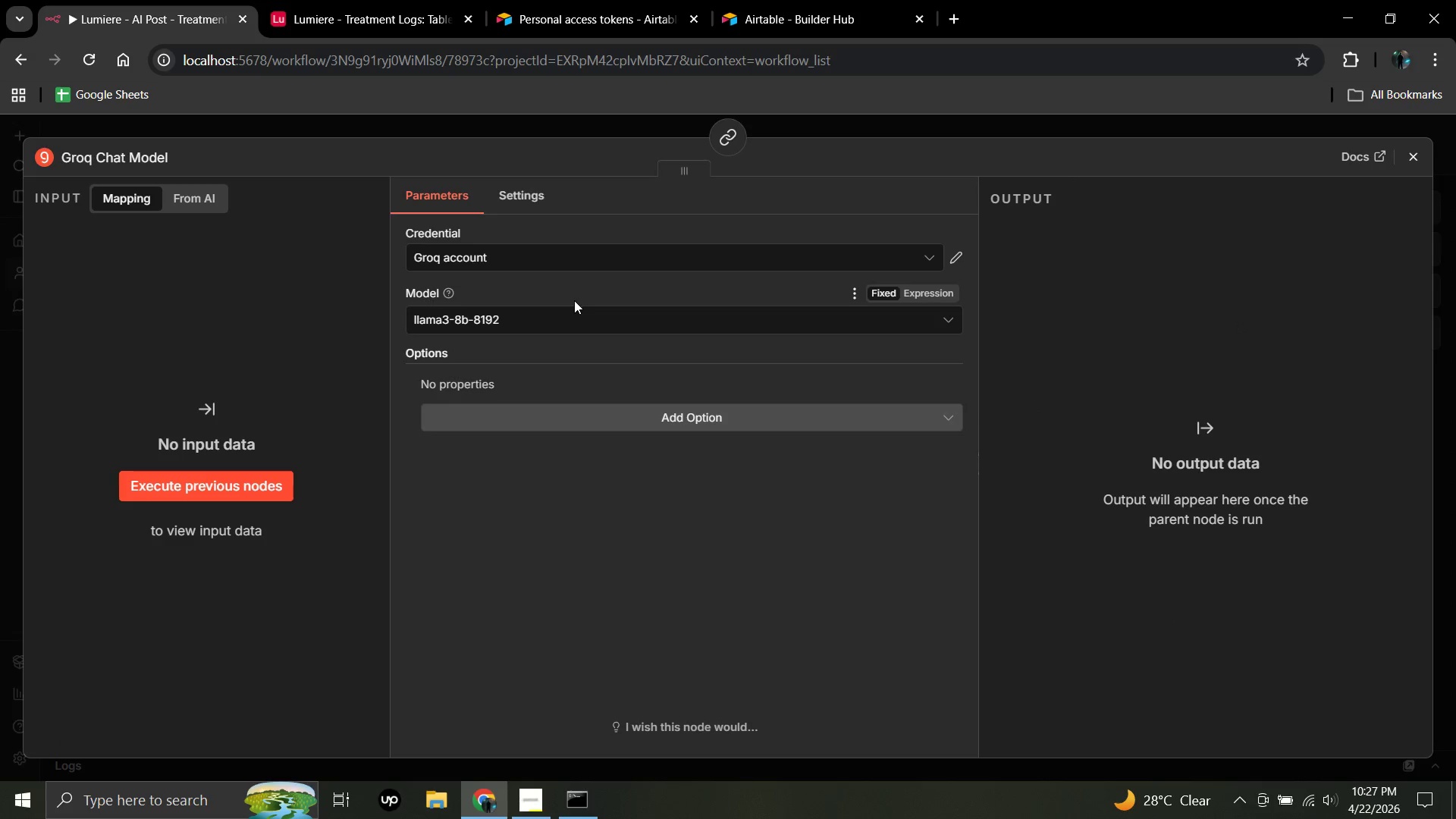 
left_click([555, 322])
 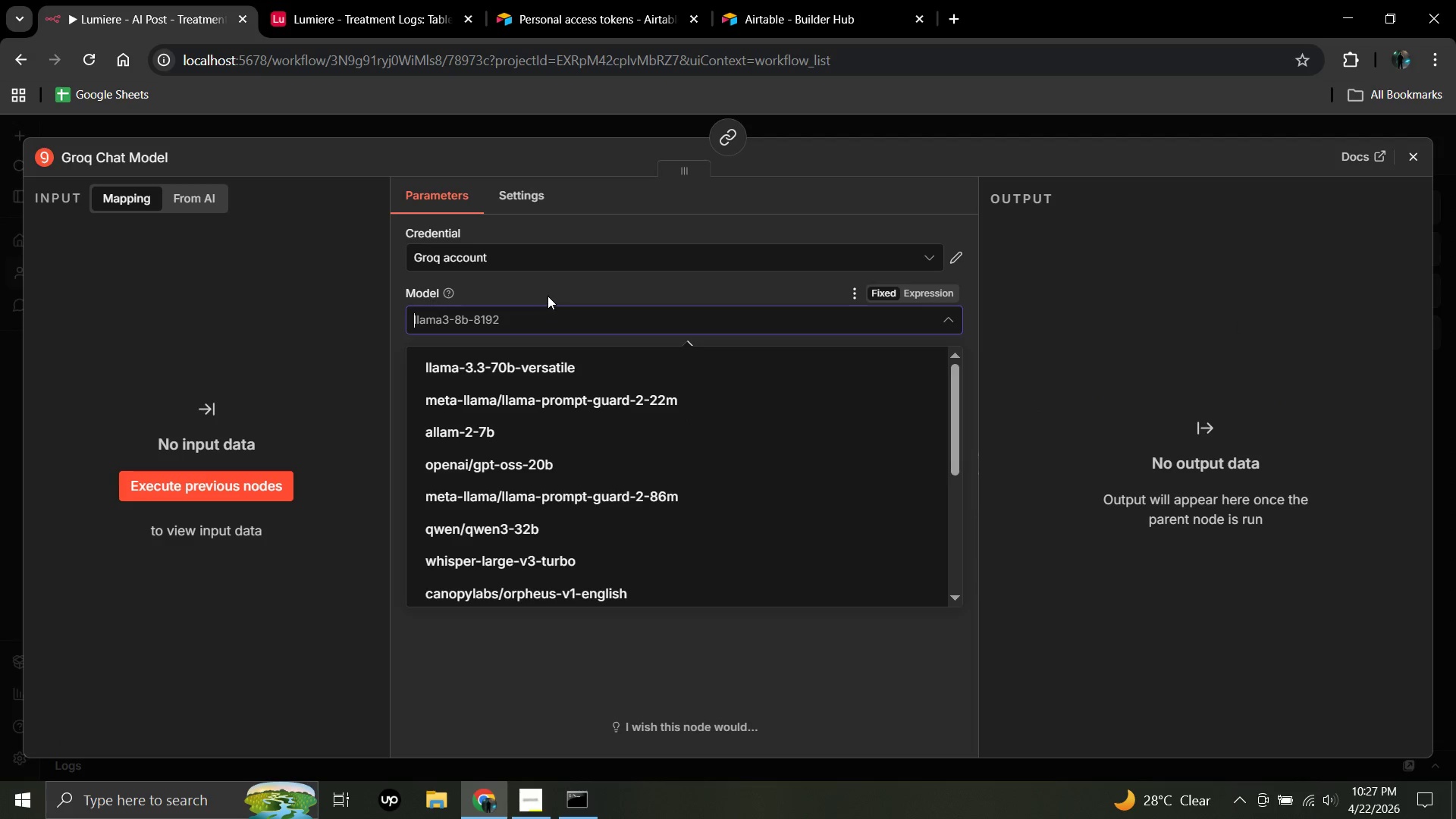 
left_click([548, 296])
 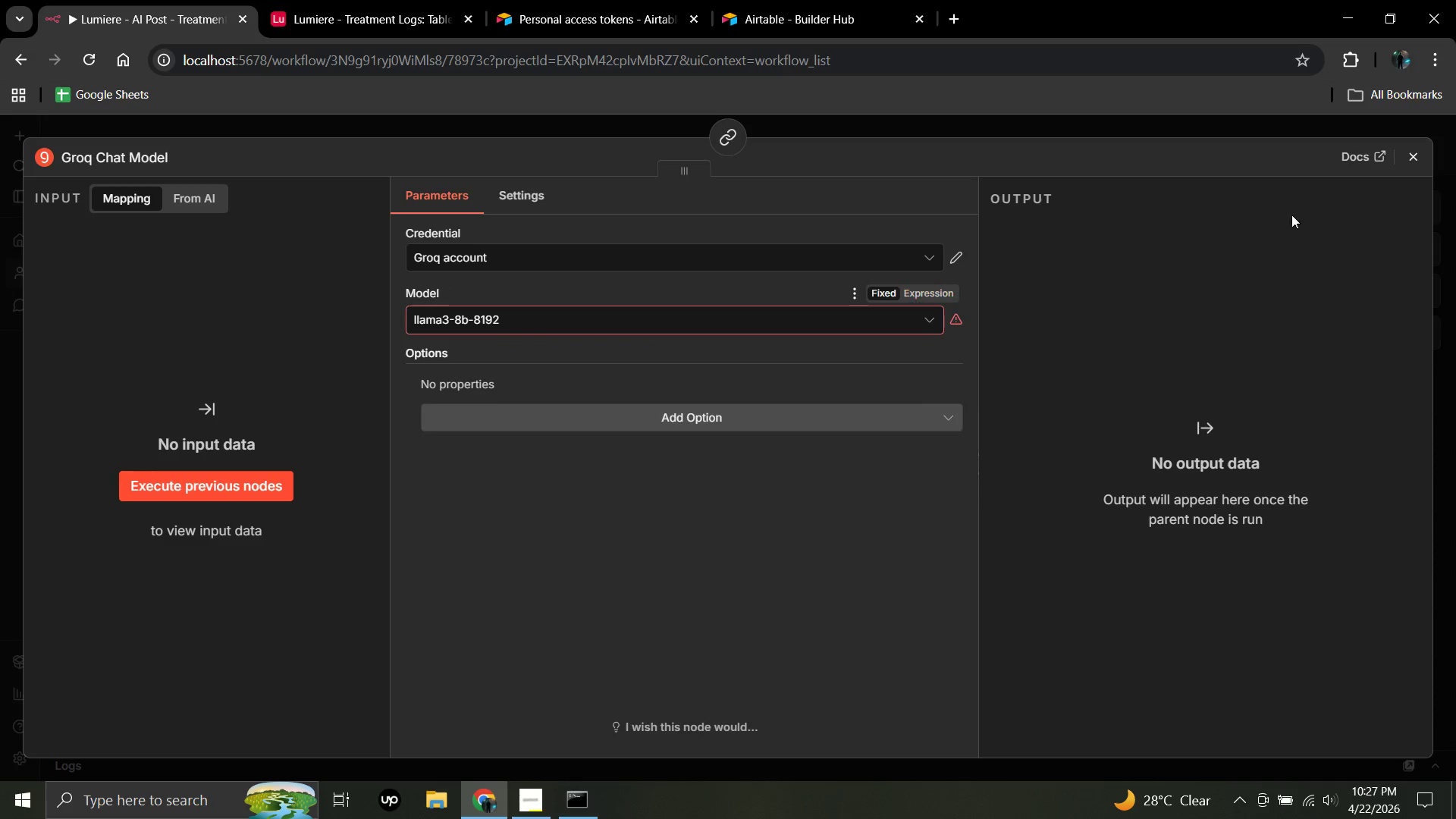 
wait(5.94)
 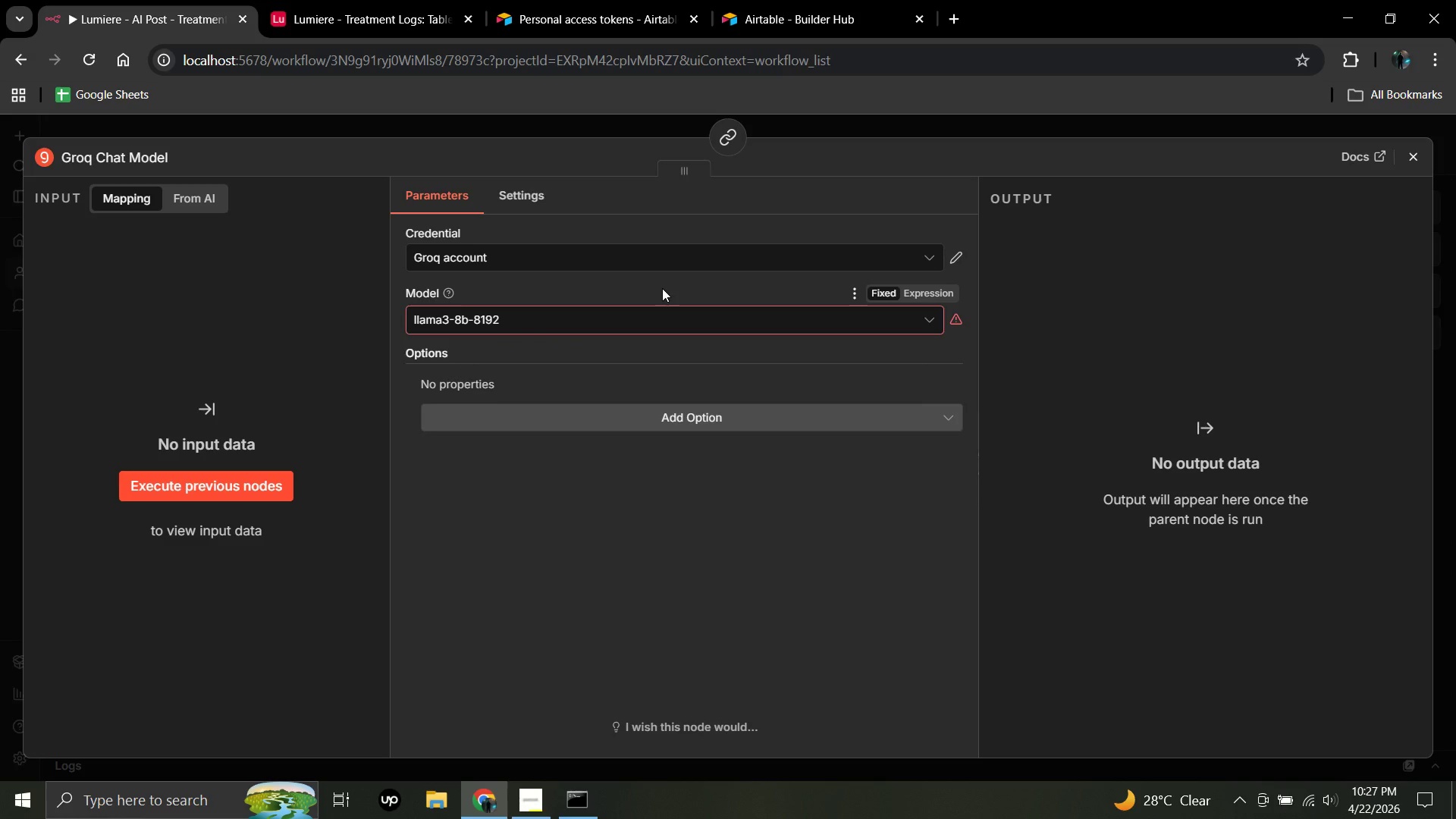 
left_click([1411, 165])
 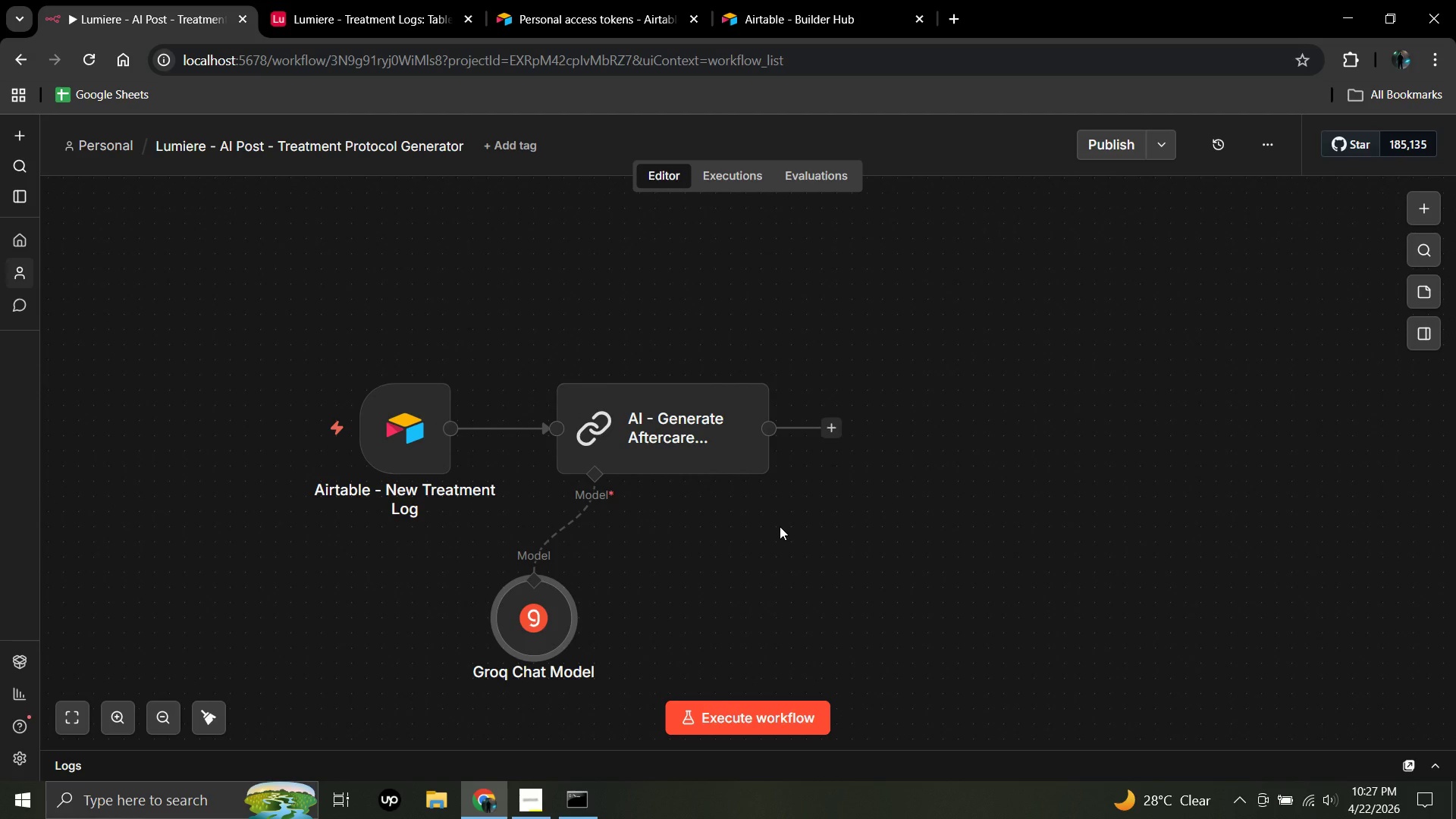 
wait(13.08)
 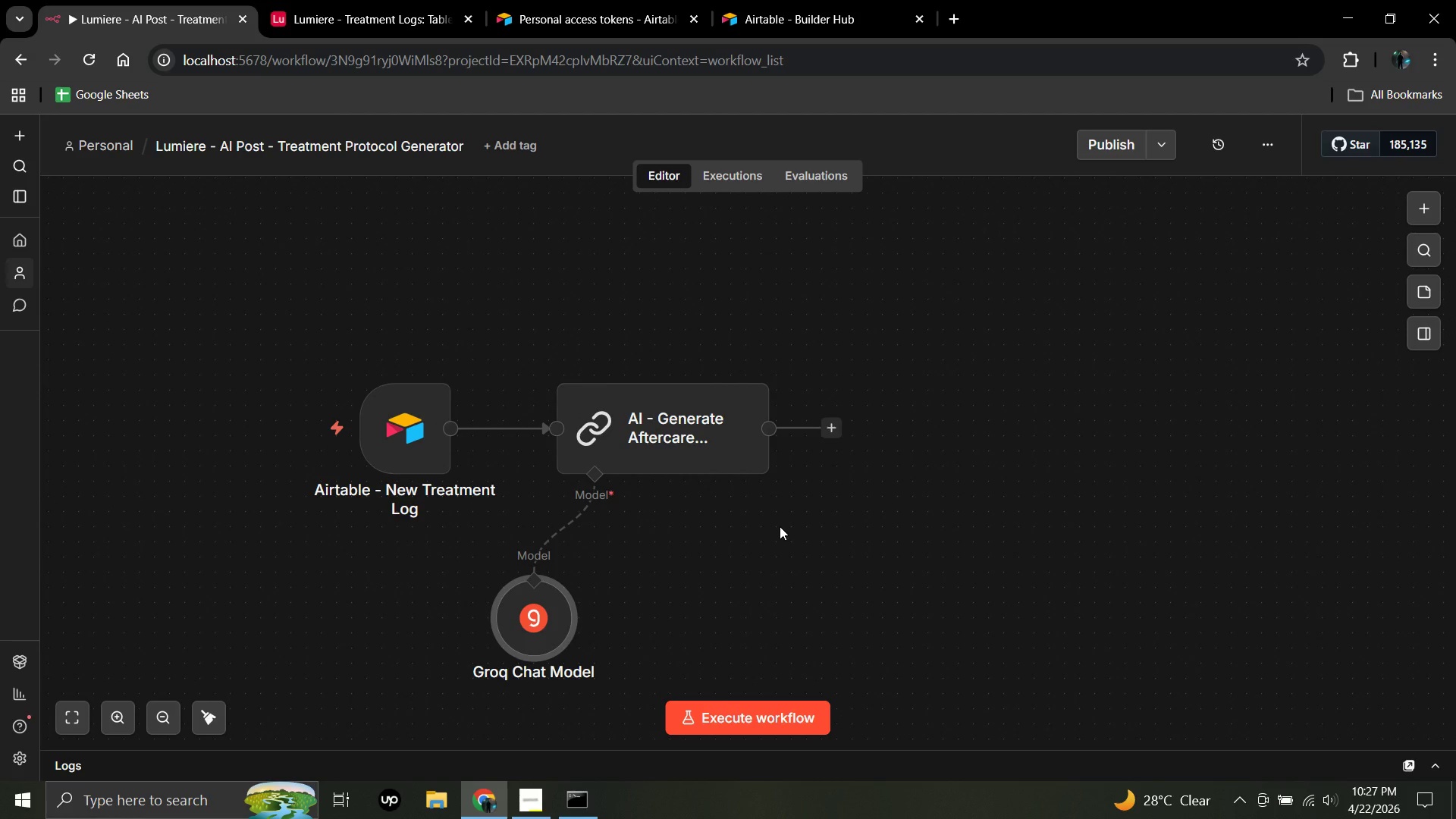 
left_click([527, 802])